 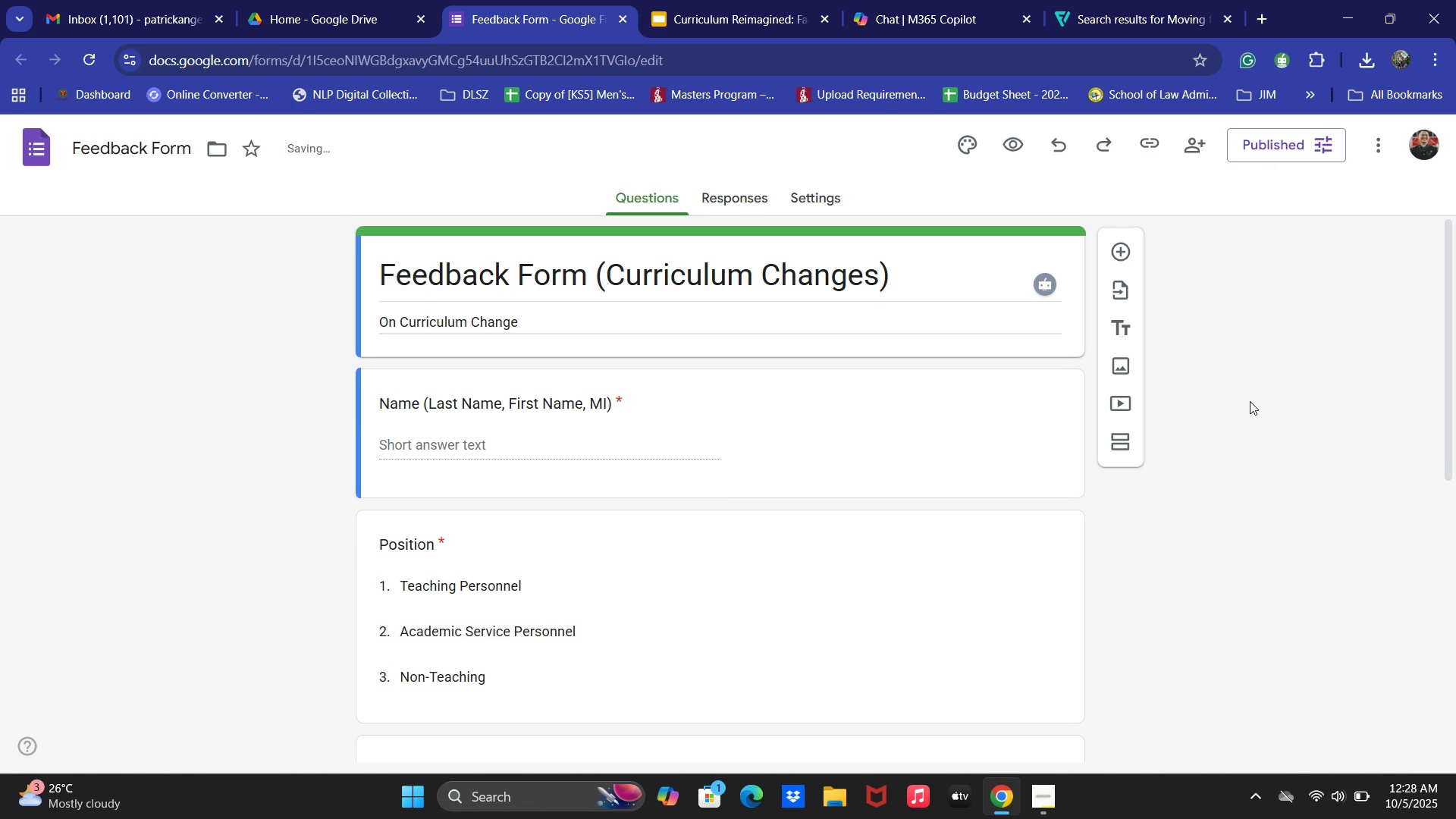 
double_click([623, 20])
 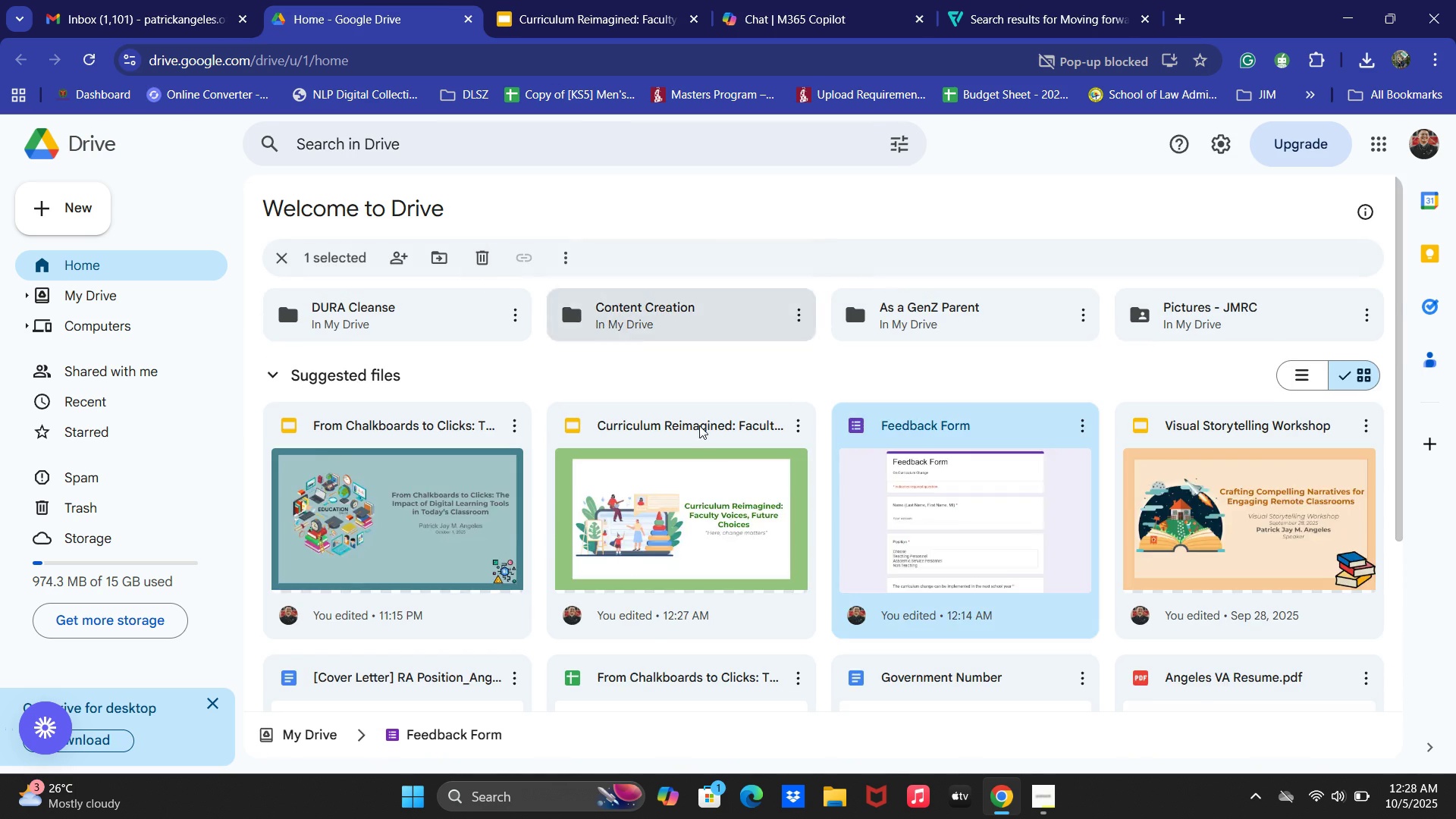 
scroll: coordinate [858, 607], scroll_direction: up, amount: 1.0
 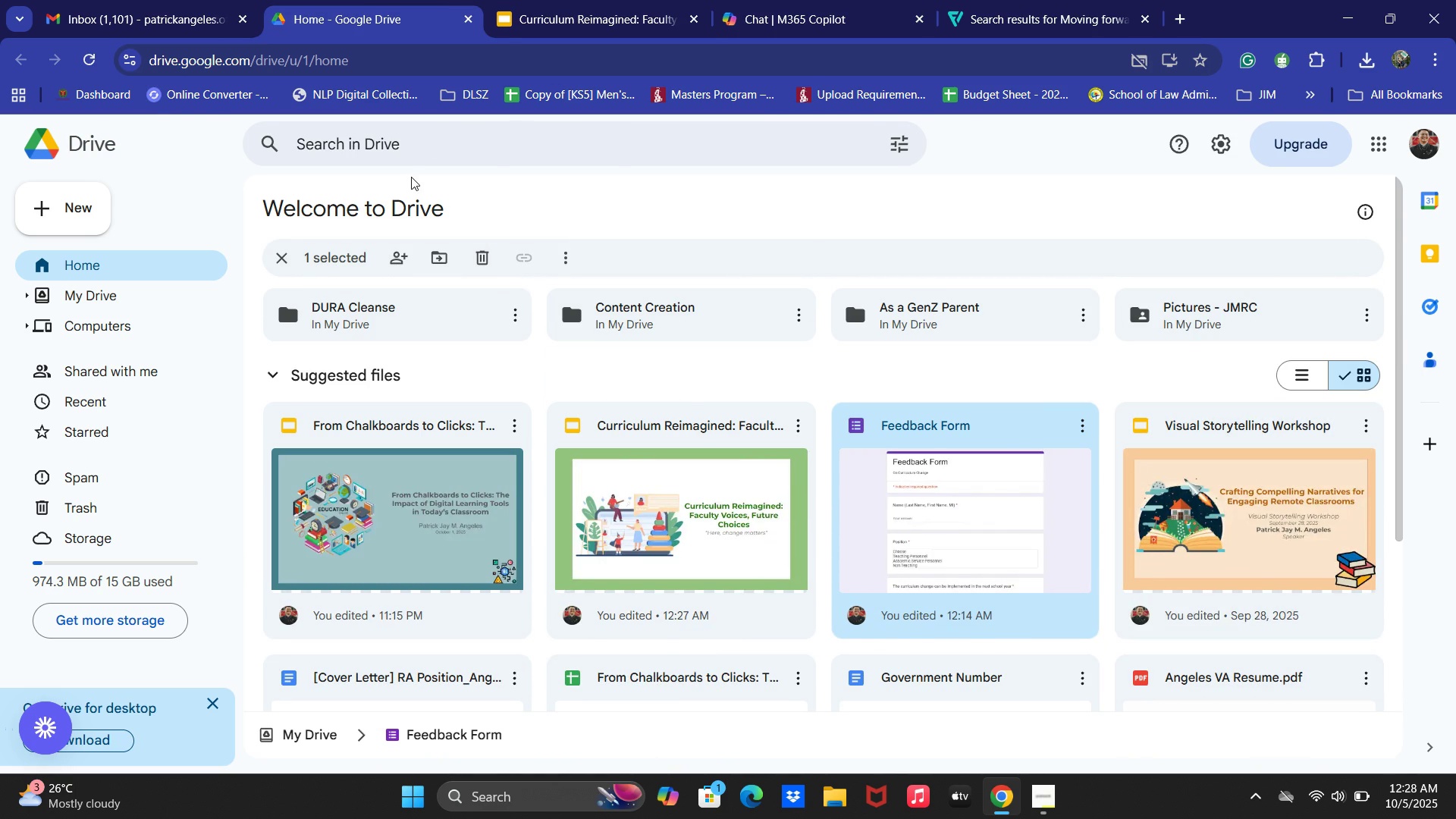 
left_click([593, 0])
 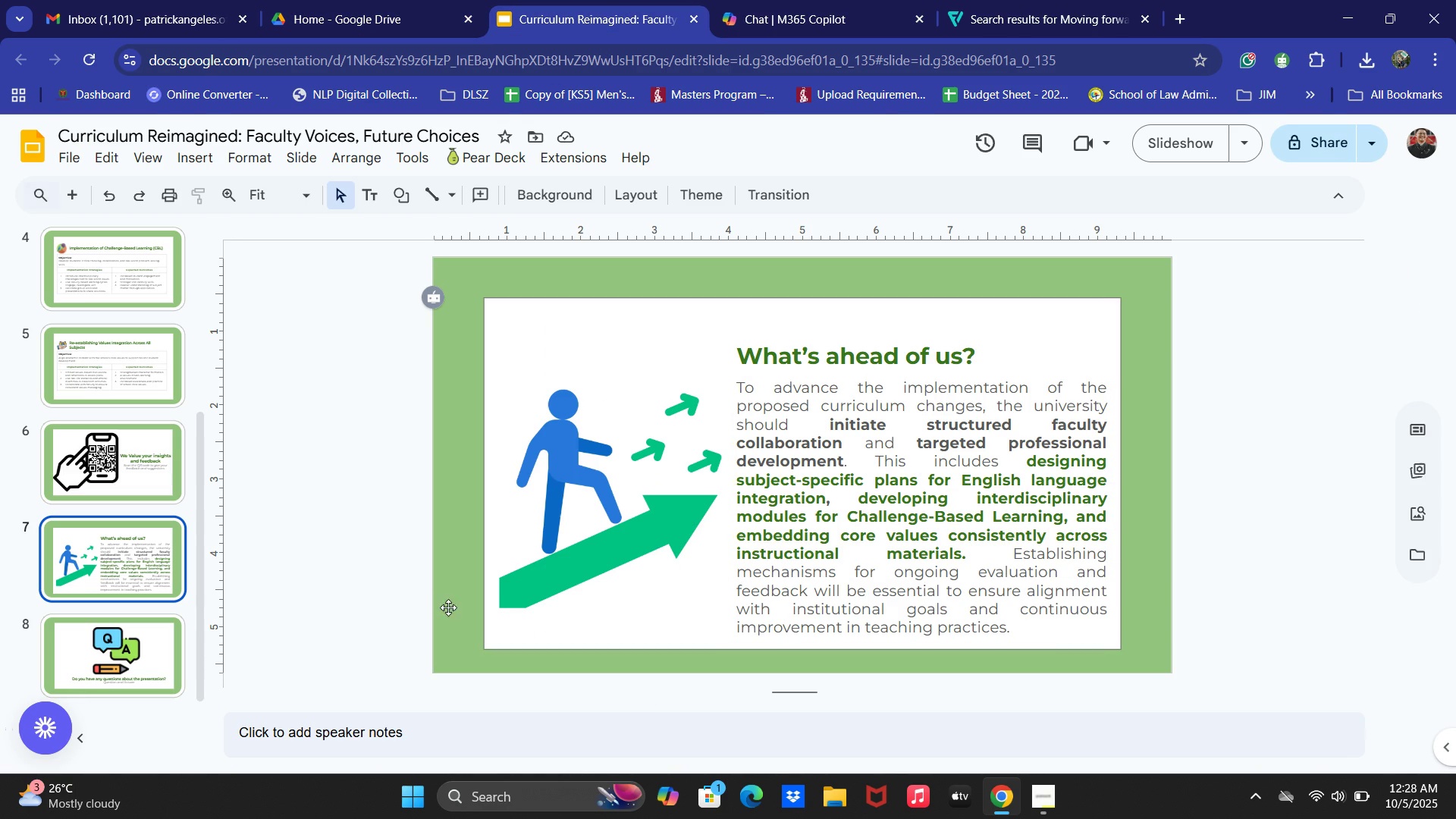 
left_click([369, 570])